 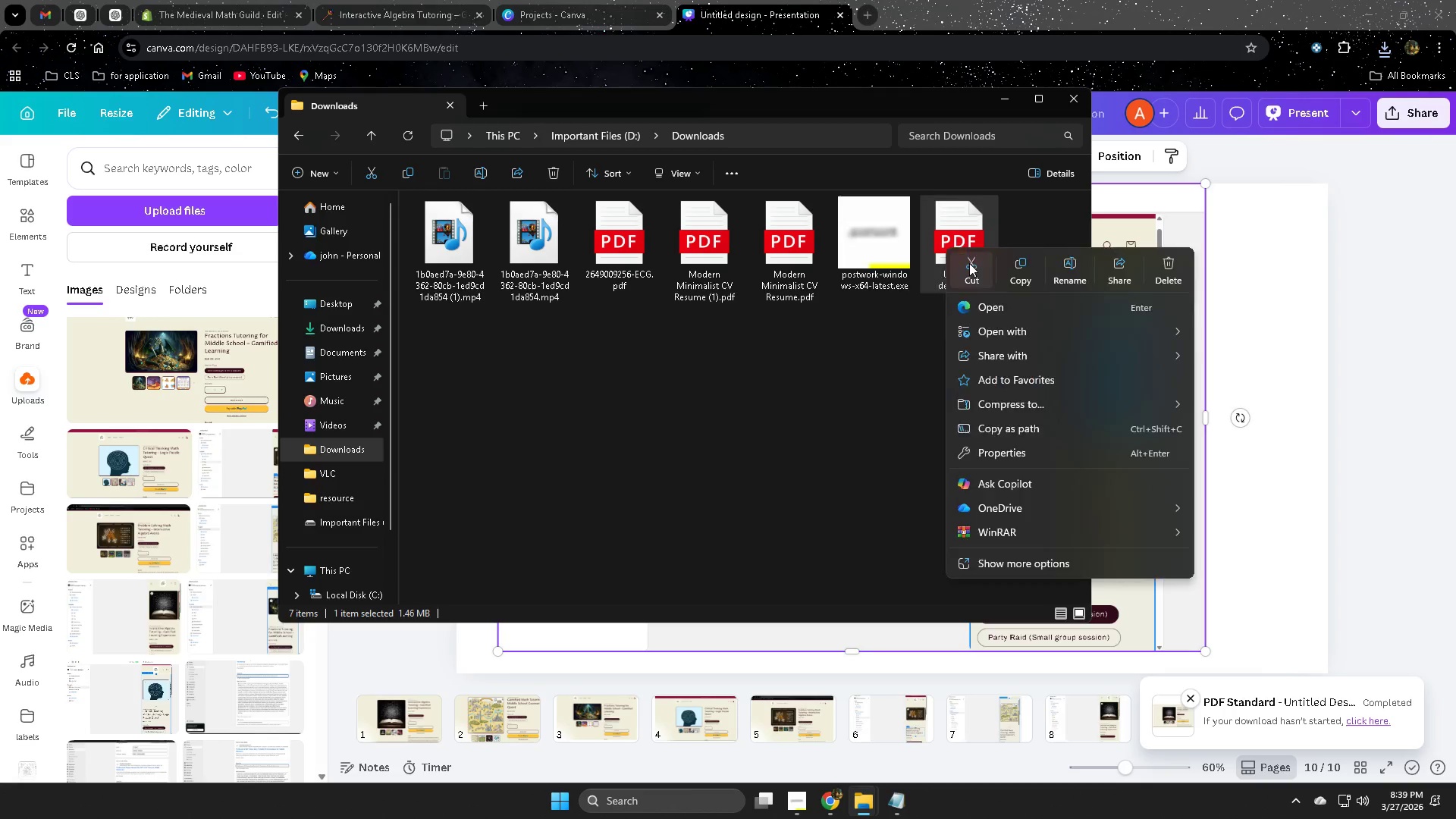 
left_click([1026, 566])
 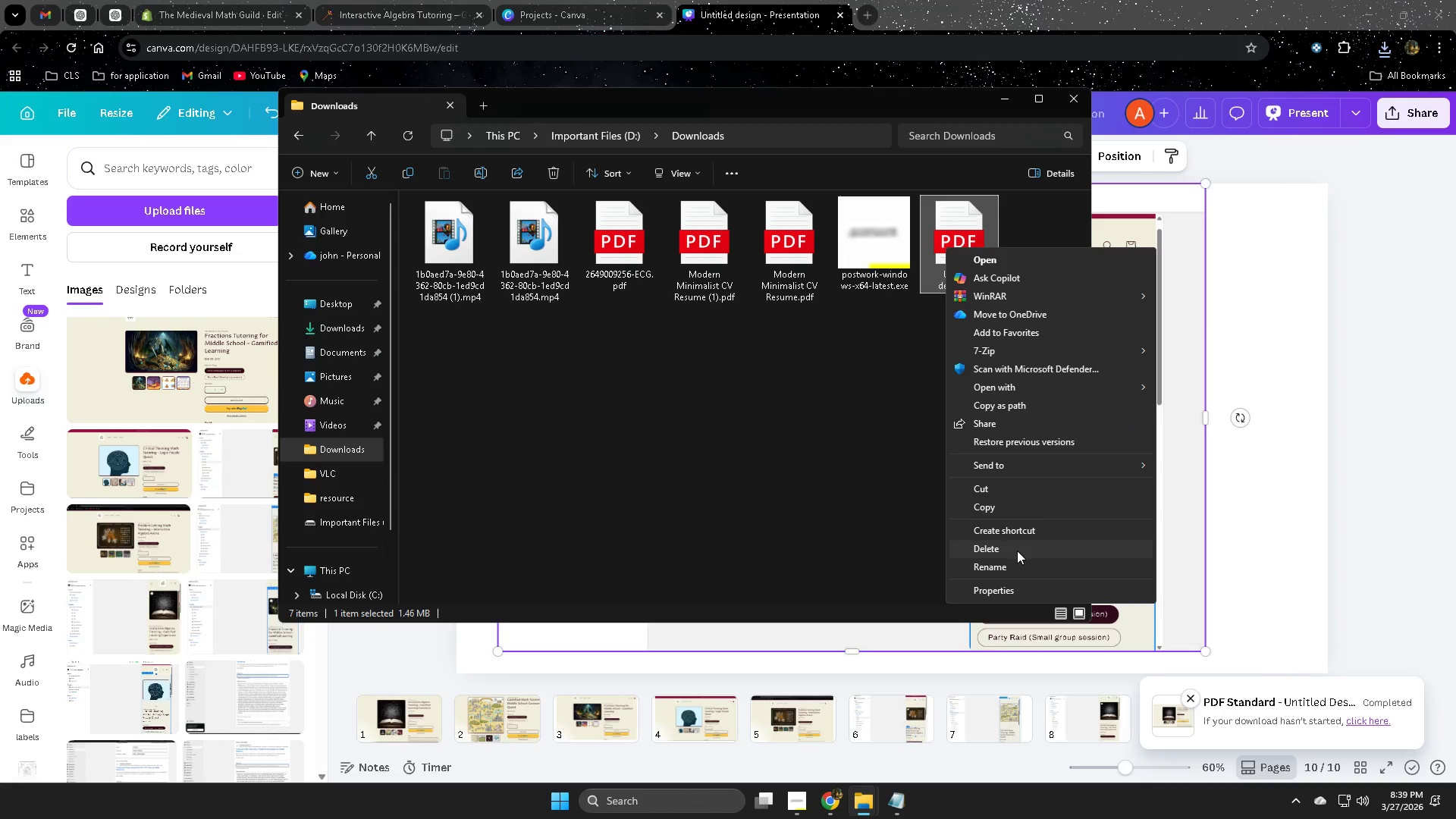 
left_click([1012, 563])
 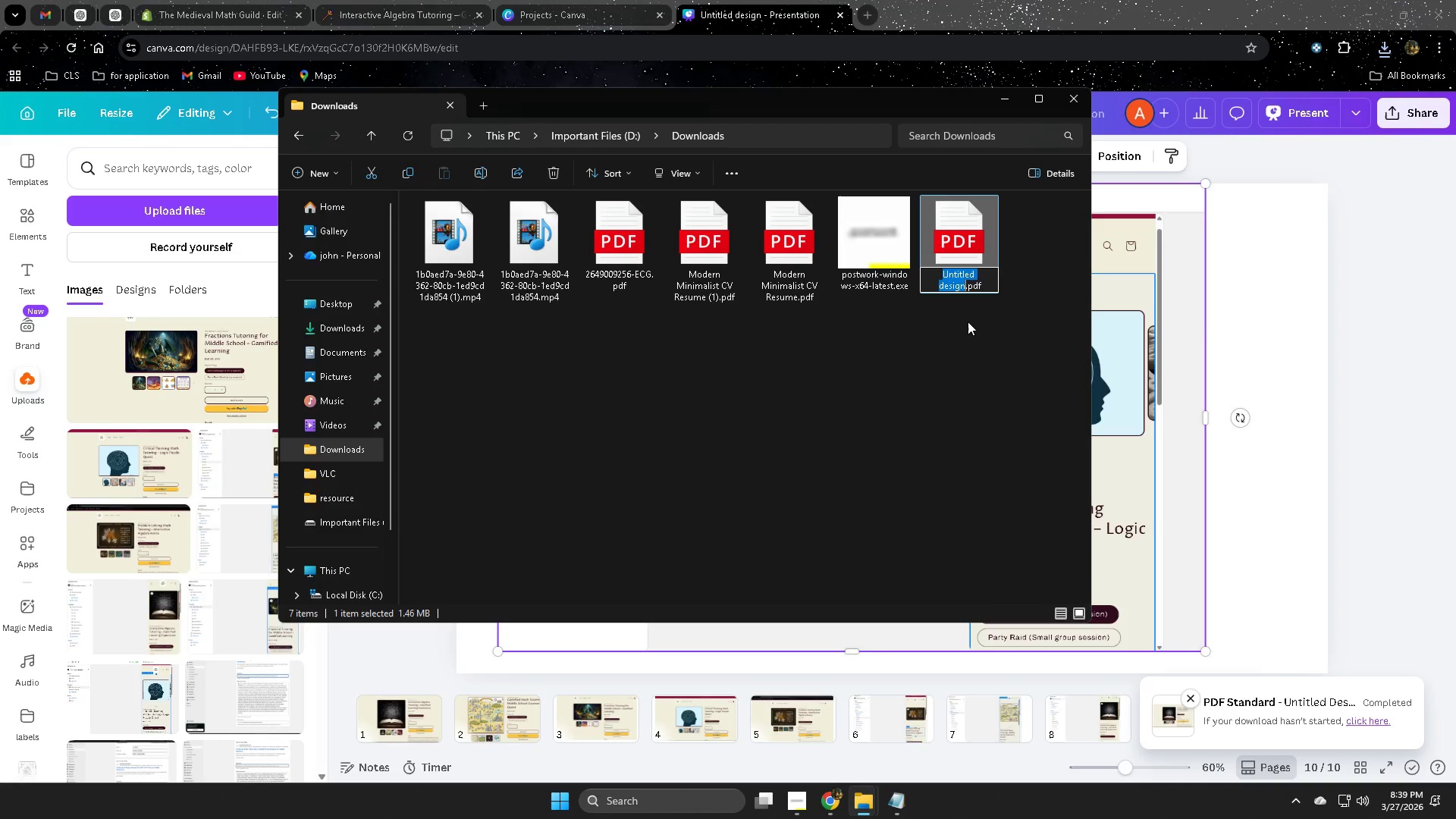 
key(Control+V)
 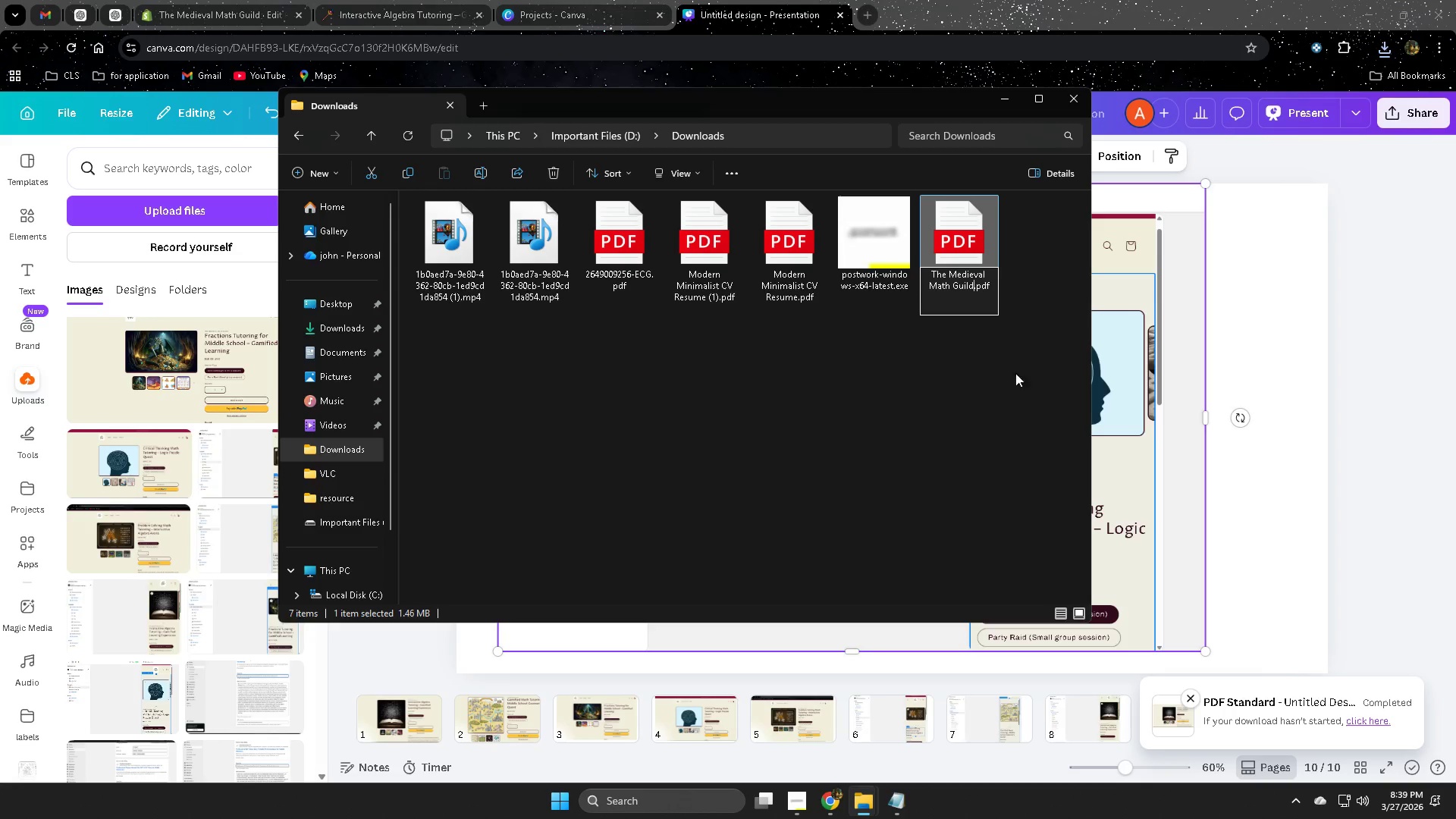 
left_click([973, 460])
 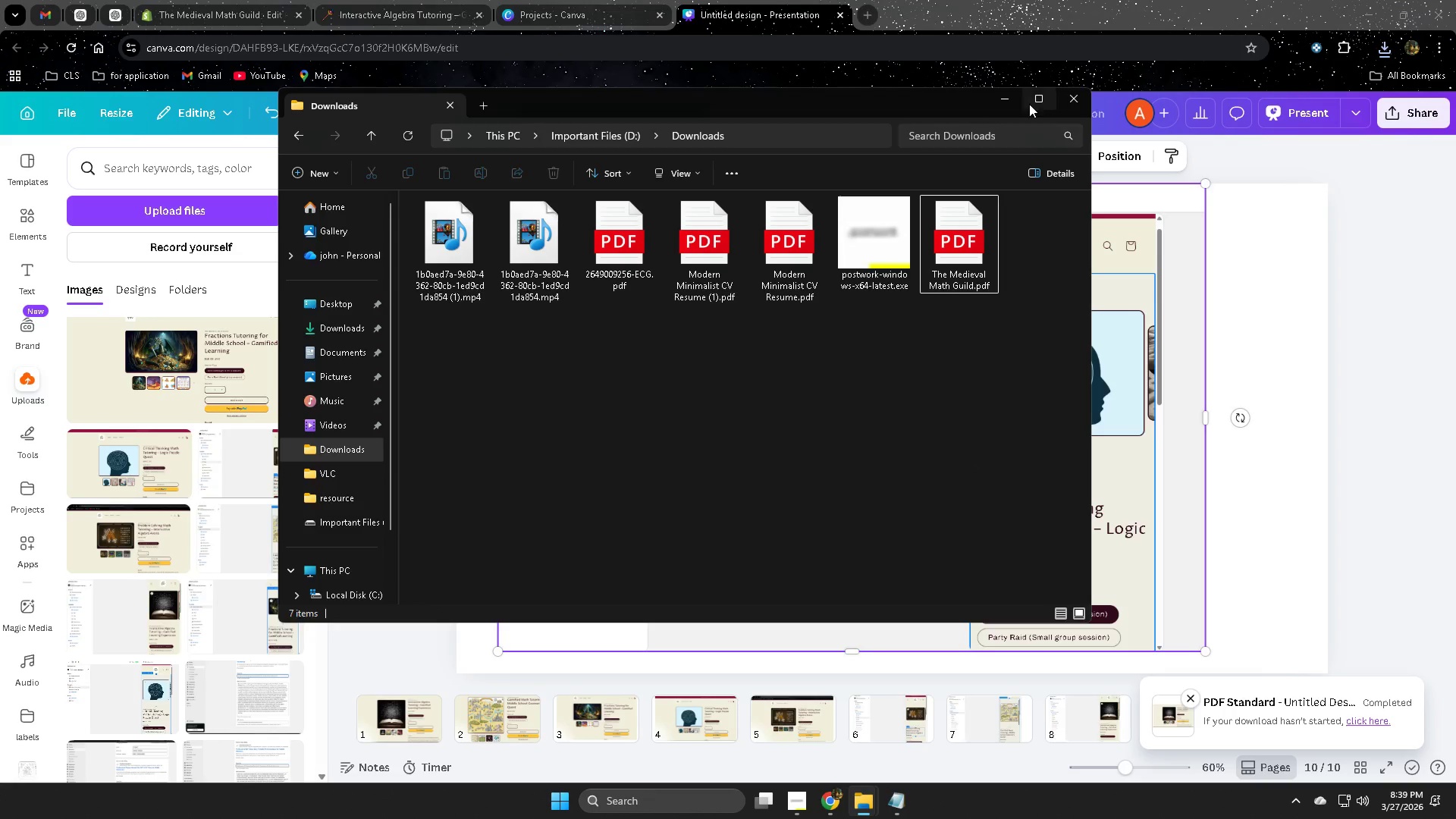 
left_click([1074, 102])
 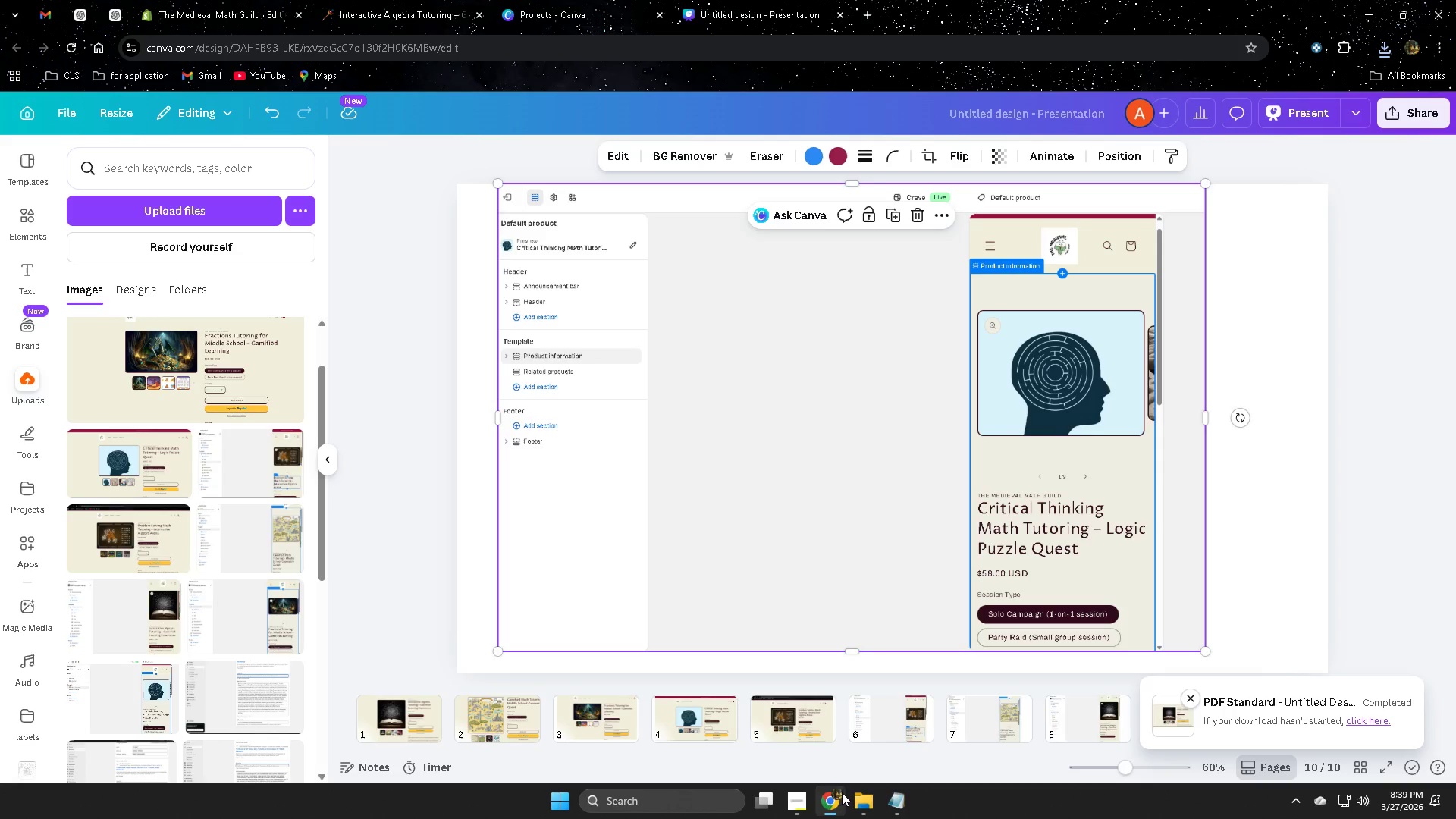 
left_click([795, 808])